 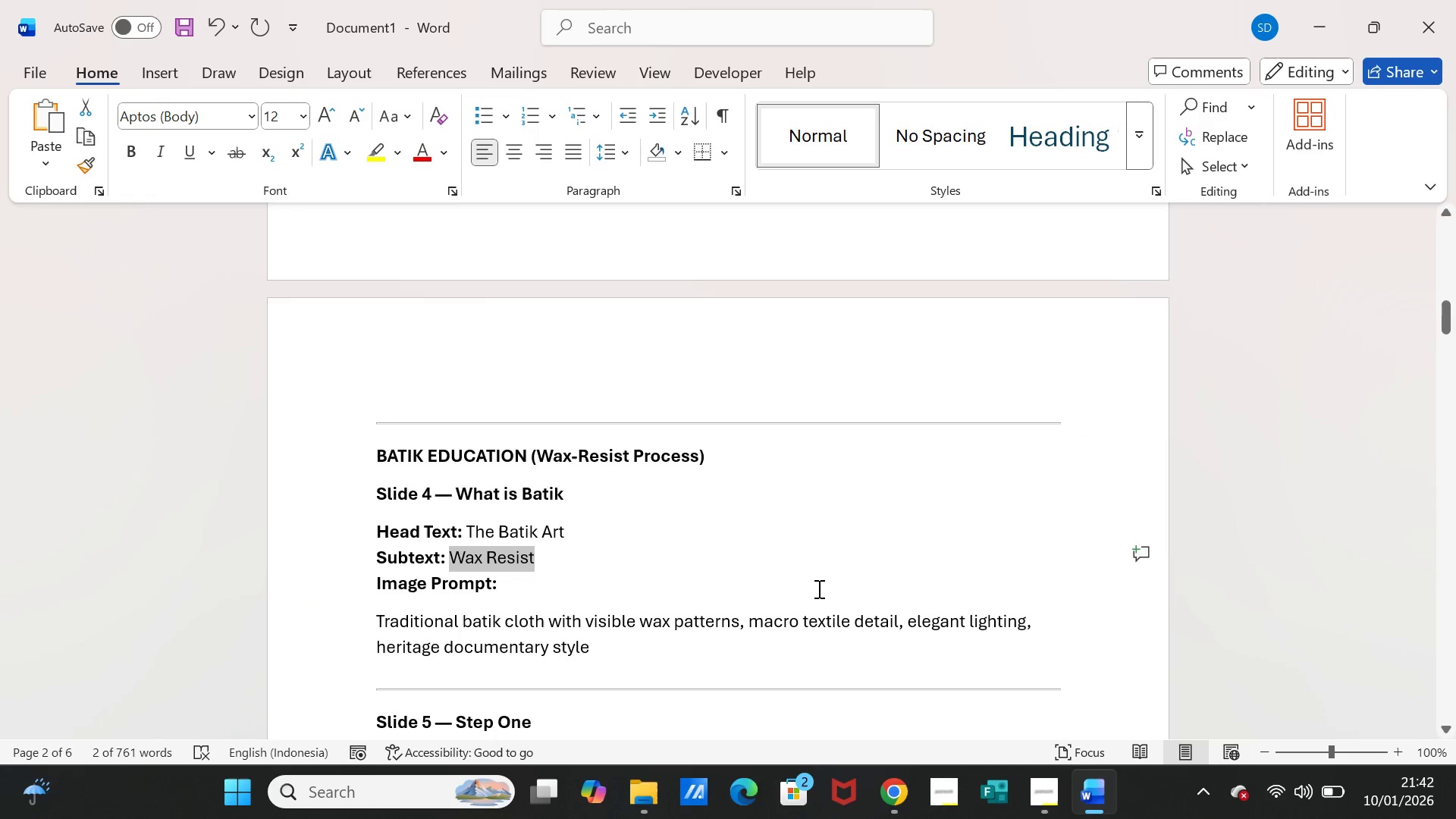 
scroll: coordinate [448, 538], scroll_direction: down, amount: 5.0
 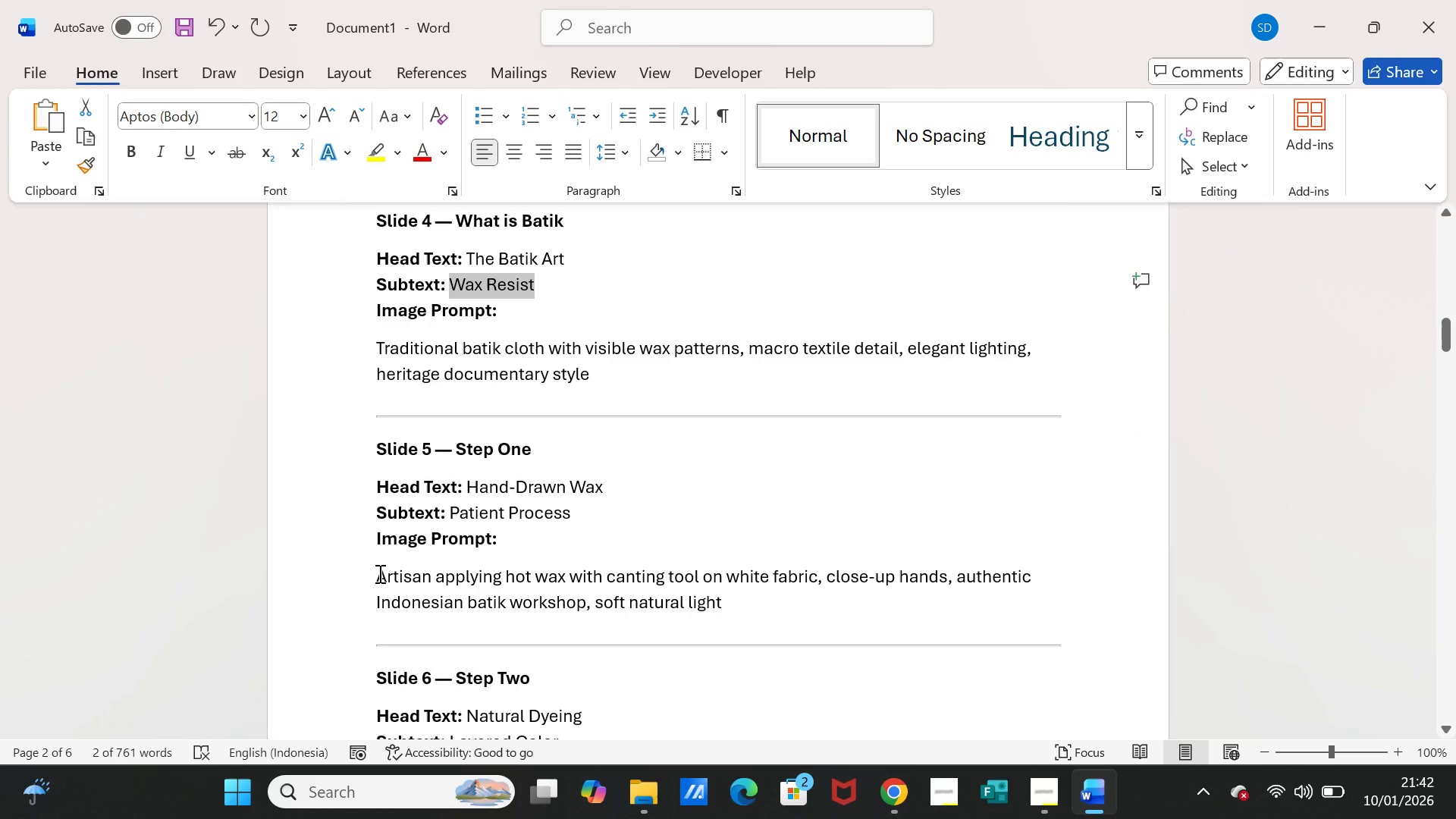 
left_click_drag(start_coordinate=[375, 574], to_coordinate=[711, 594])
 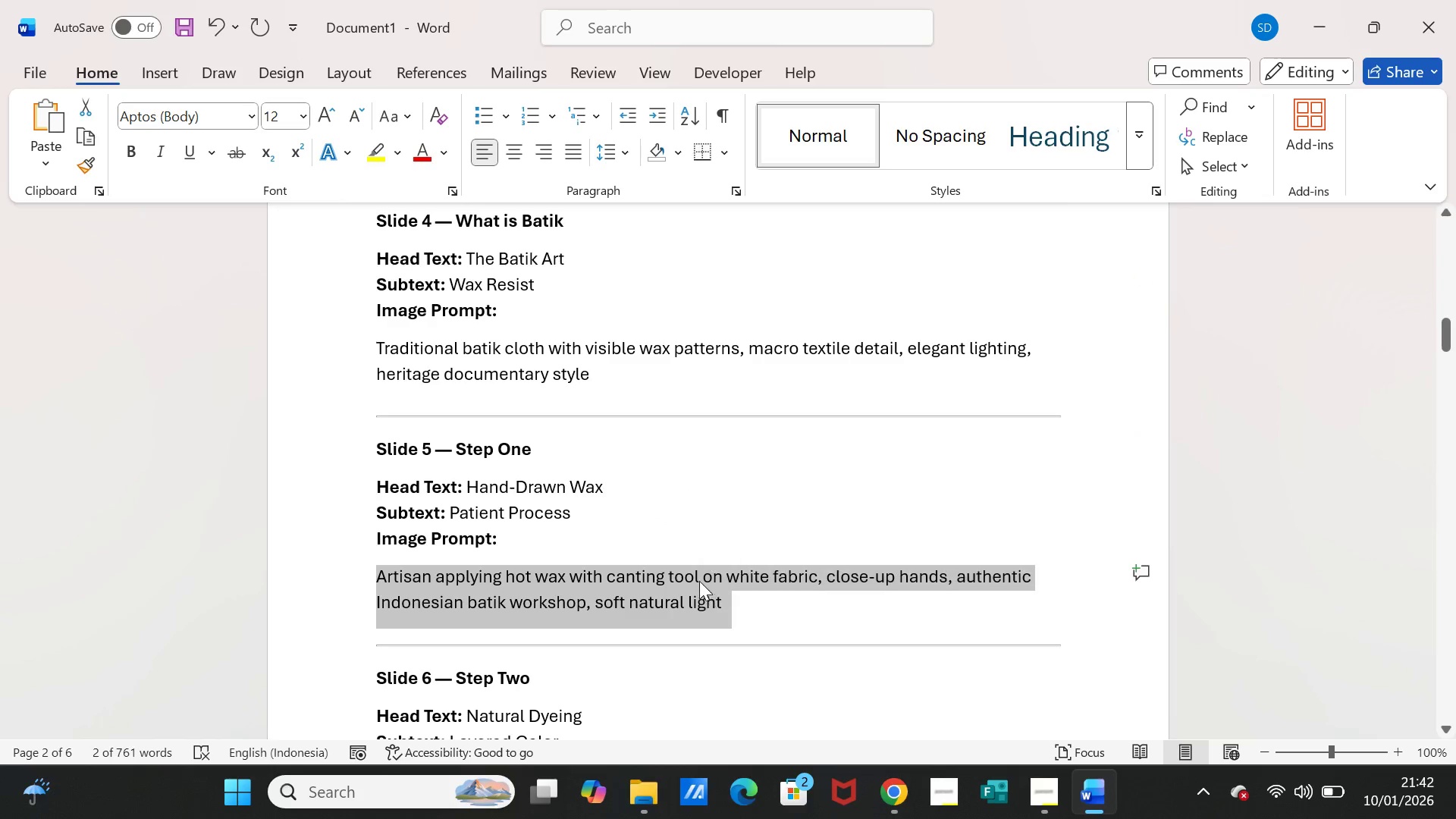 
key(Control+ControlLeft)
 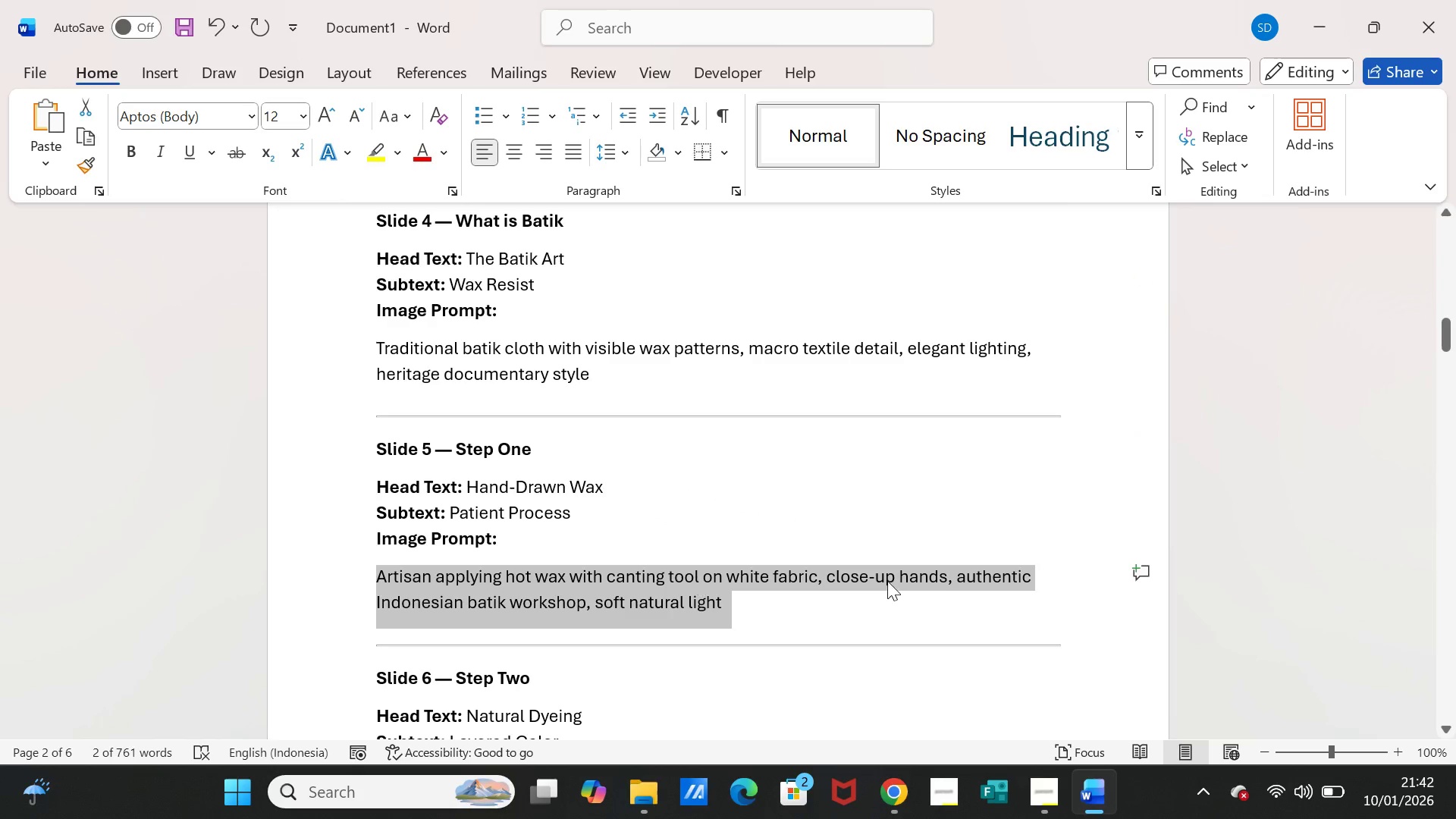 
key(Control+C)